 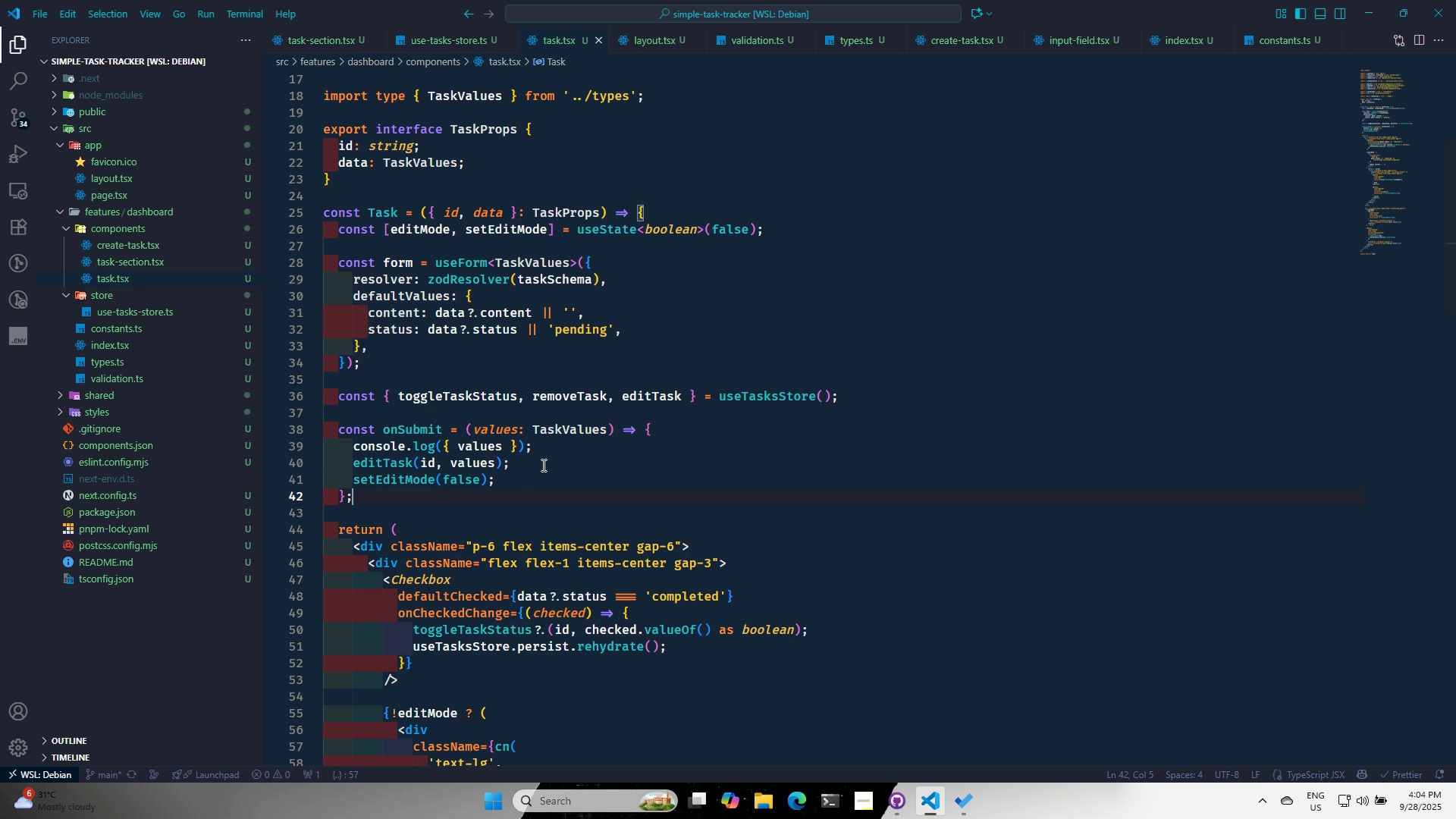 
key(Control+S)
 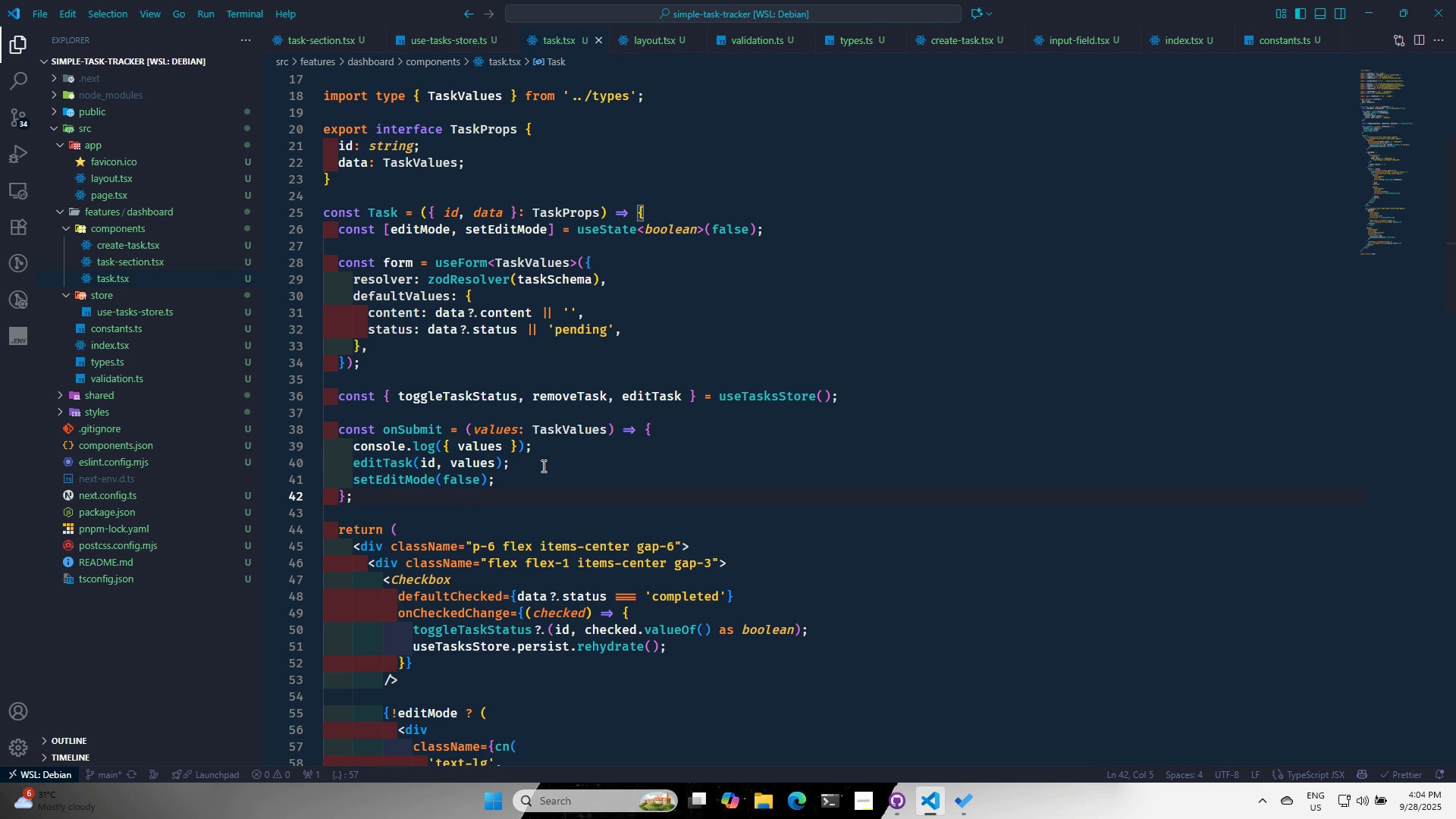 
key(Alt+AltLeft)
 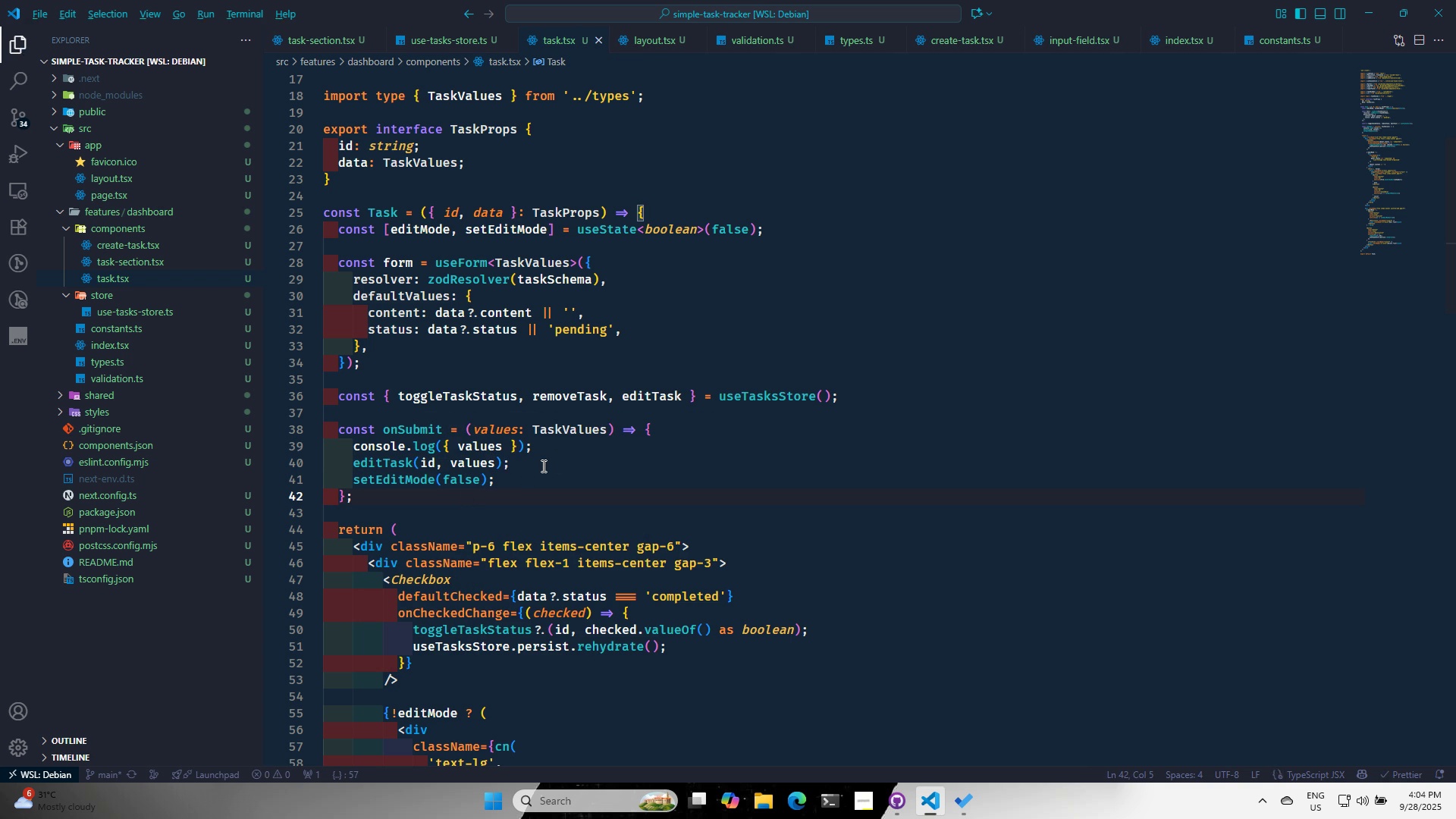 
key(Alt+Tab)
 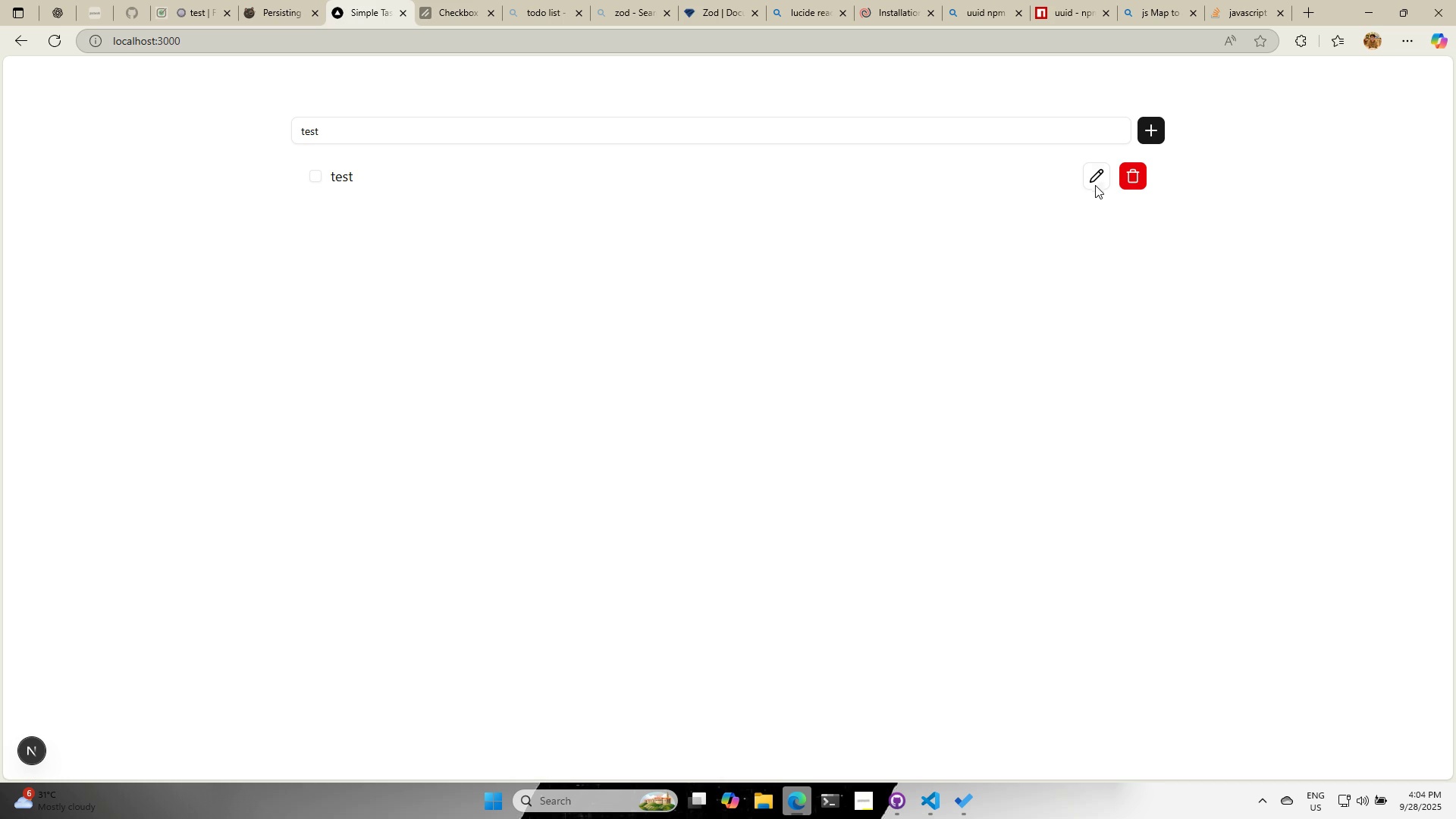 
left_click([1094, 180])
 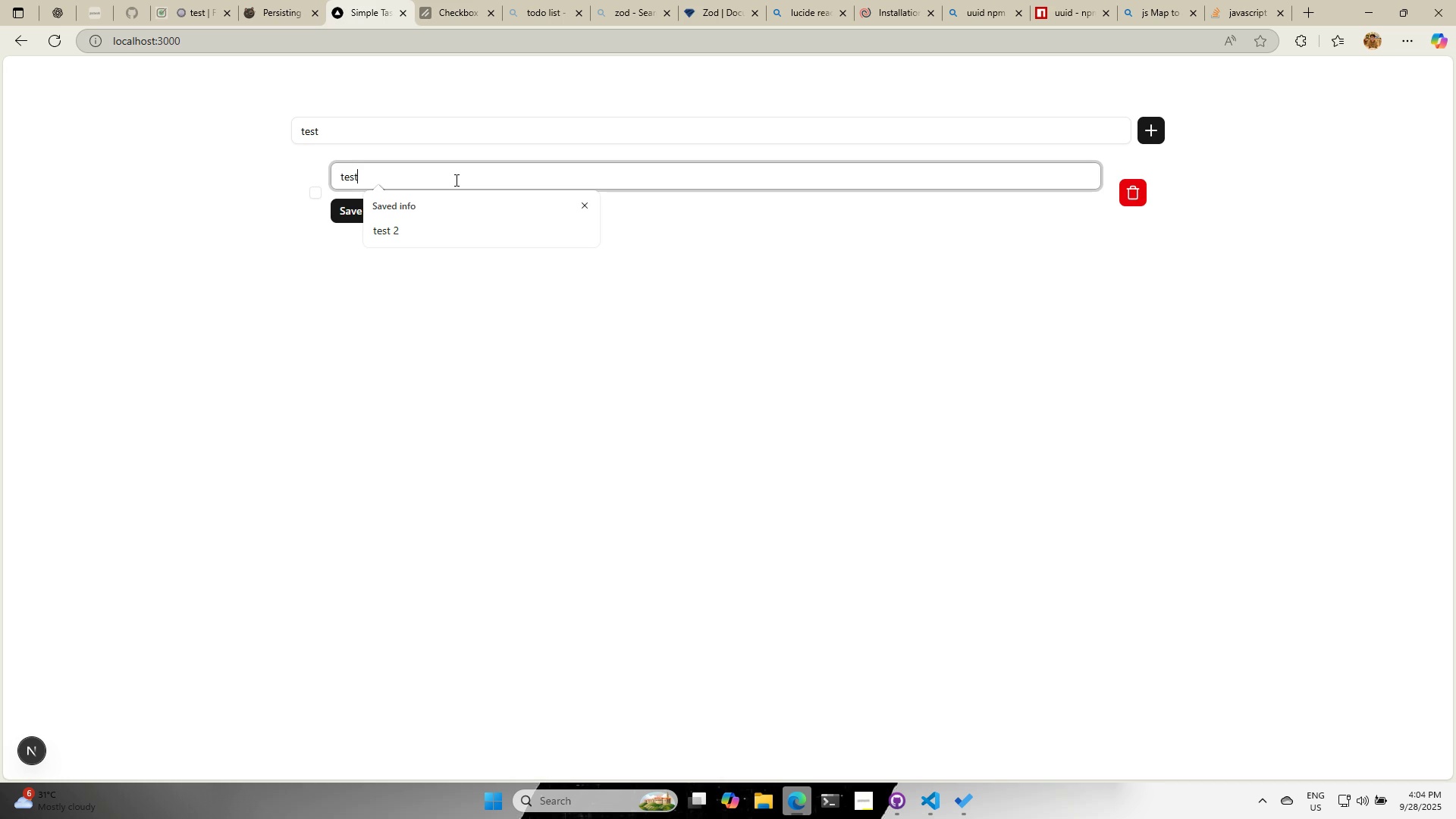 
type( edit)
 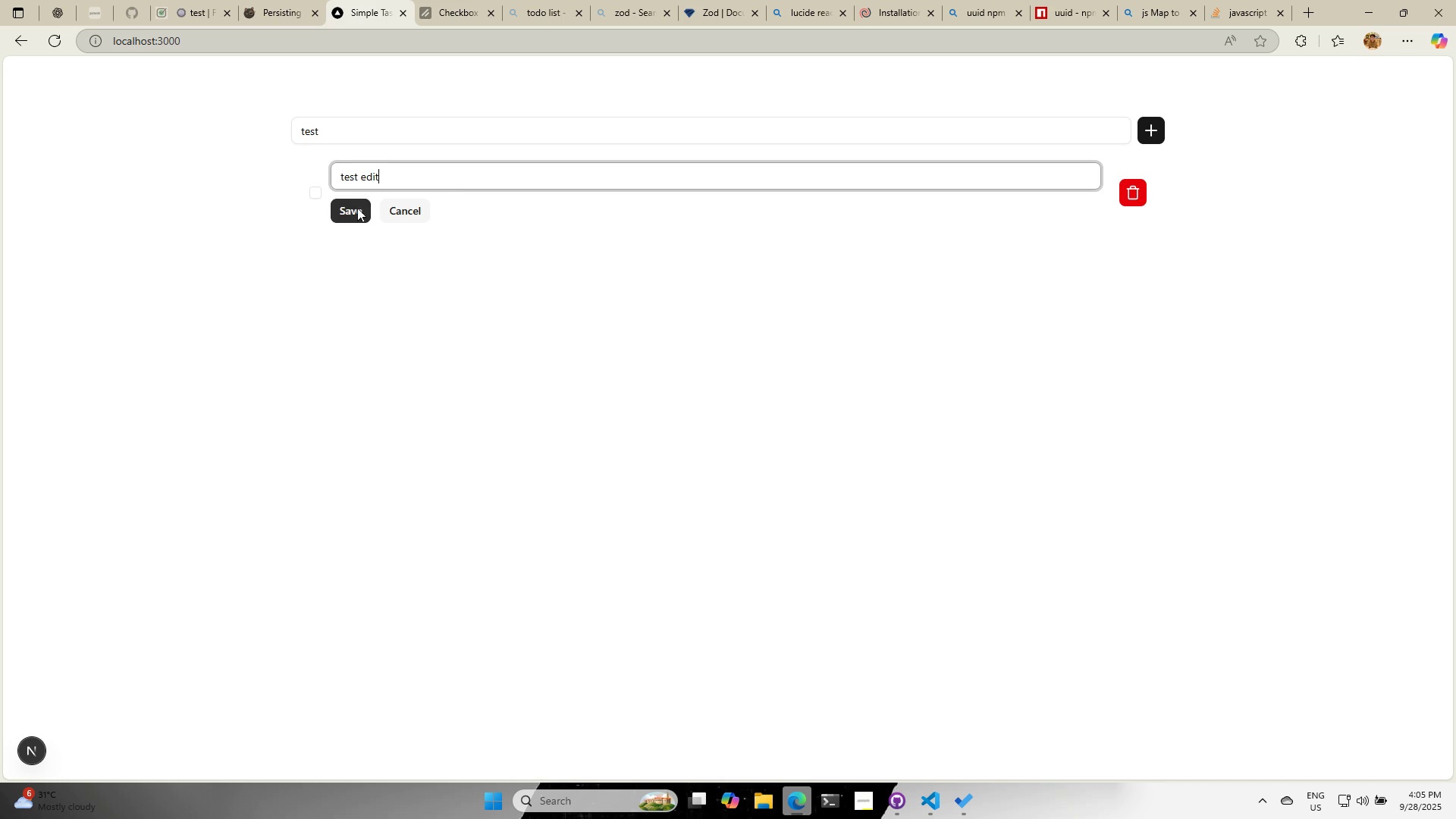 
left_click([355, 211])
 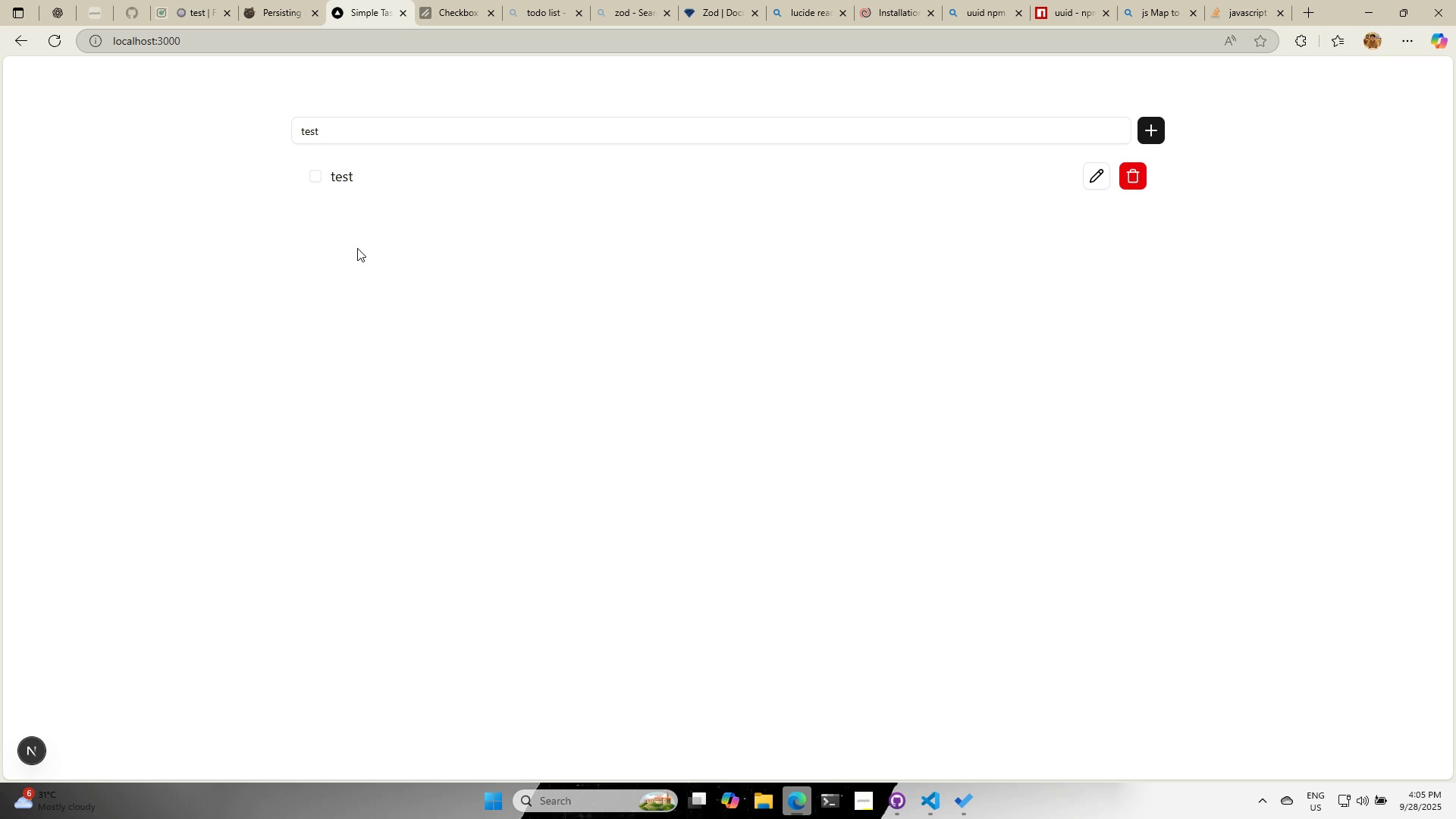 
key(Alt+AltLeft)
 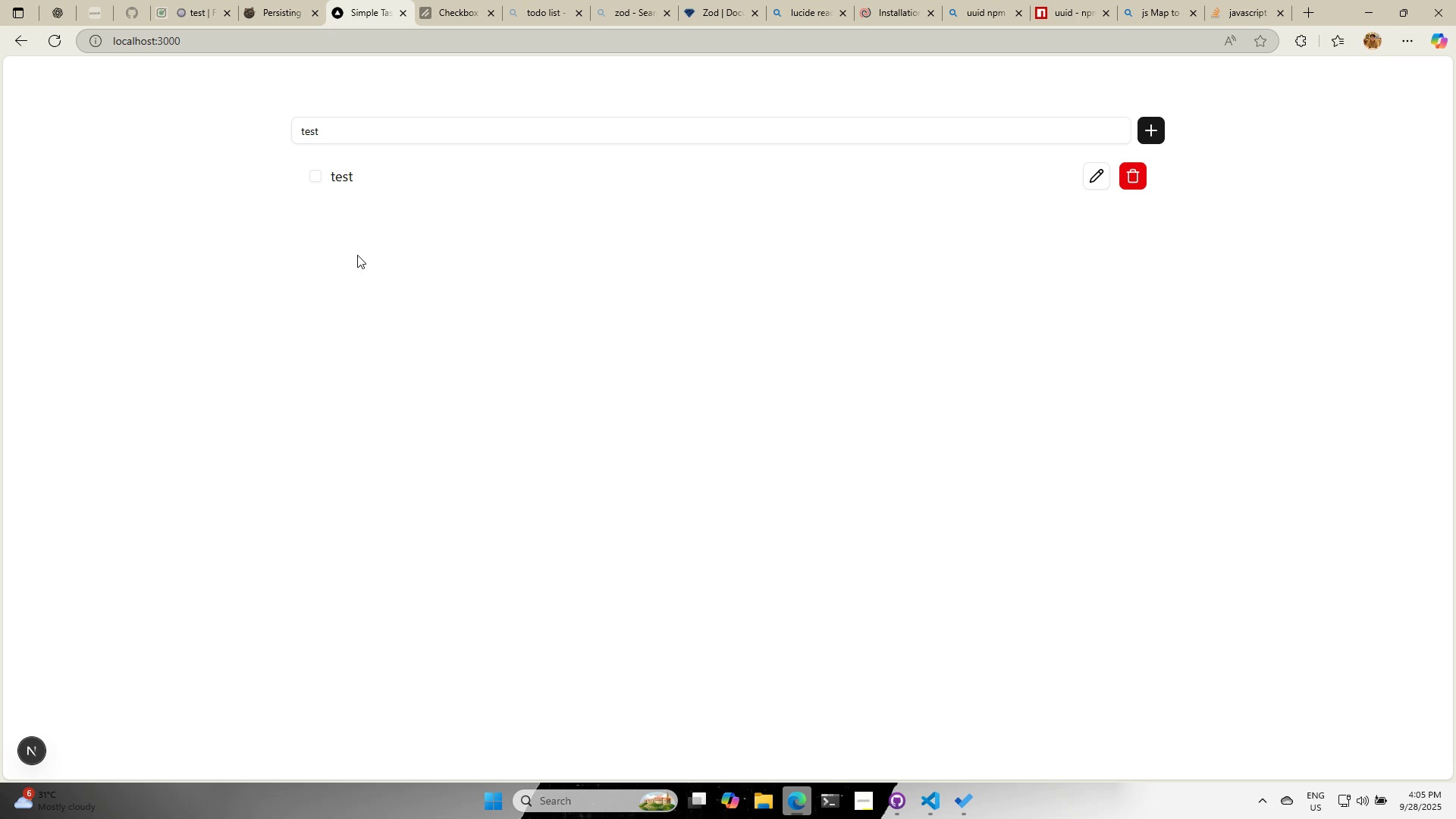 
key(Alt+Tab)
 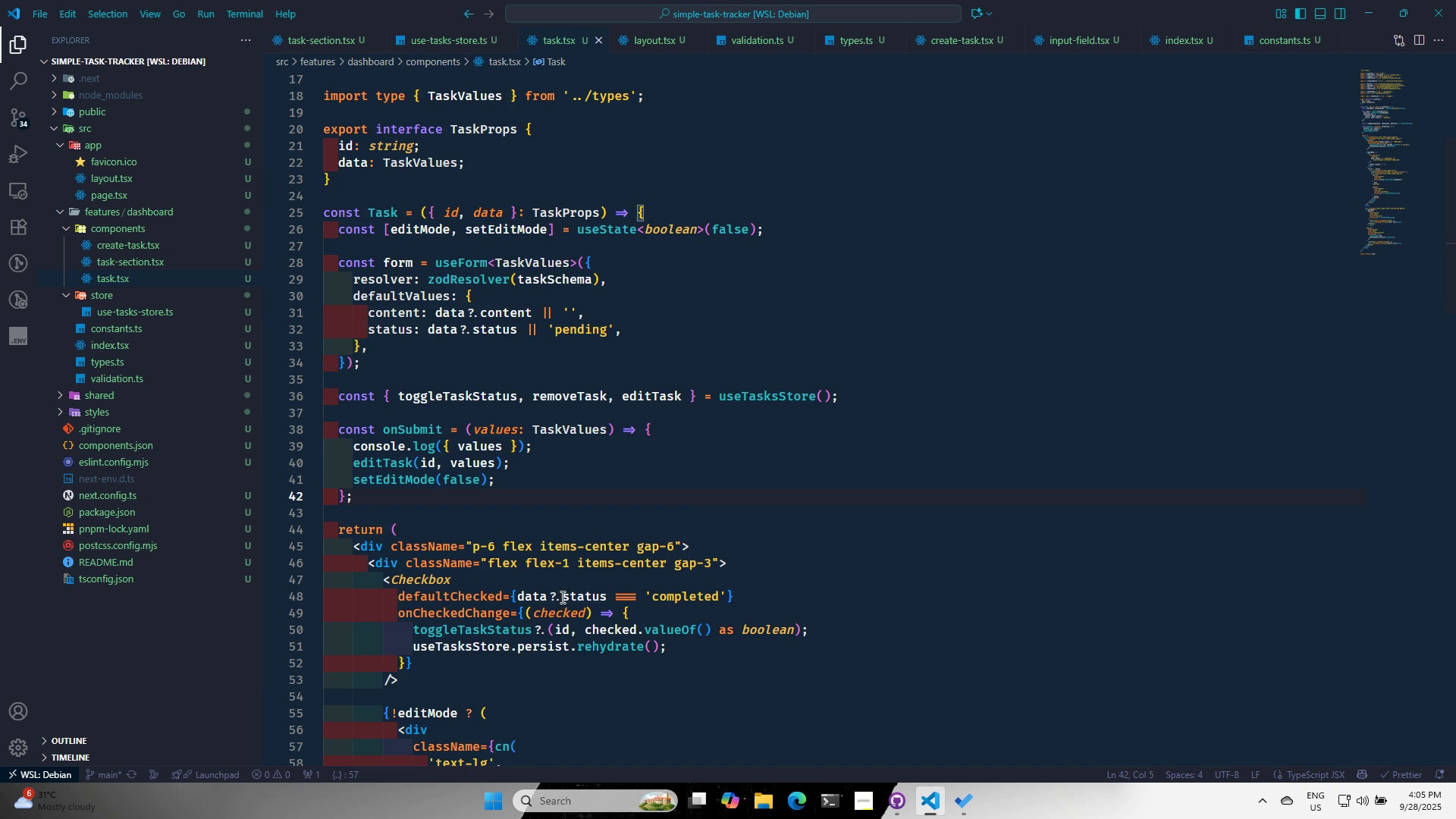 
scroll: coordinate [554, 615], scroll_direction: down, amount: 2.0